 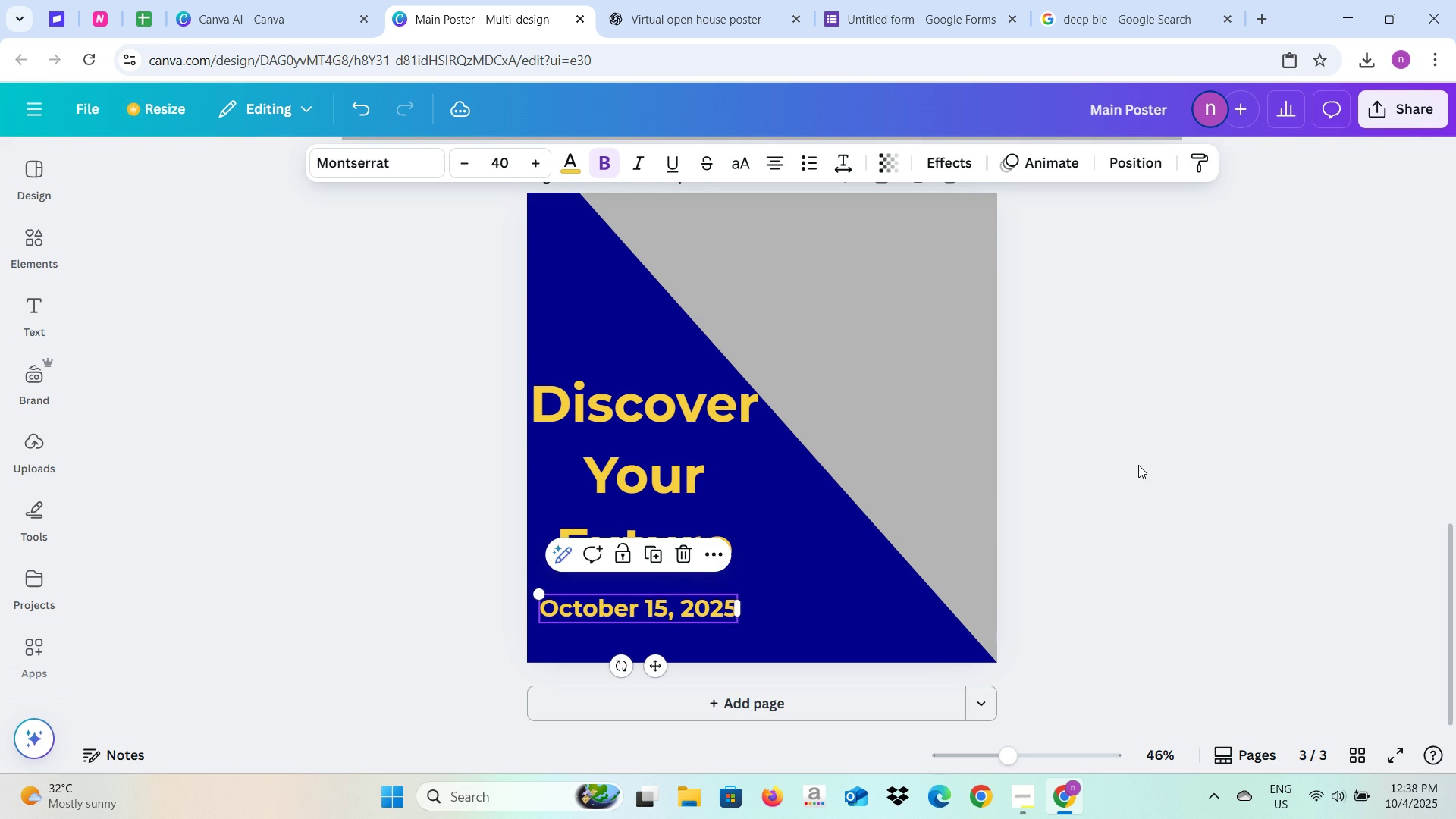 
scroll: coordinate [1054, 466], scroll_direction: up, amount: 1.0
 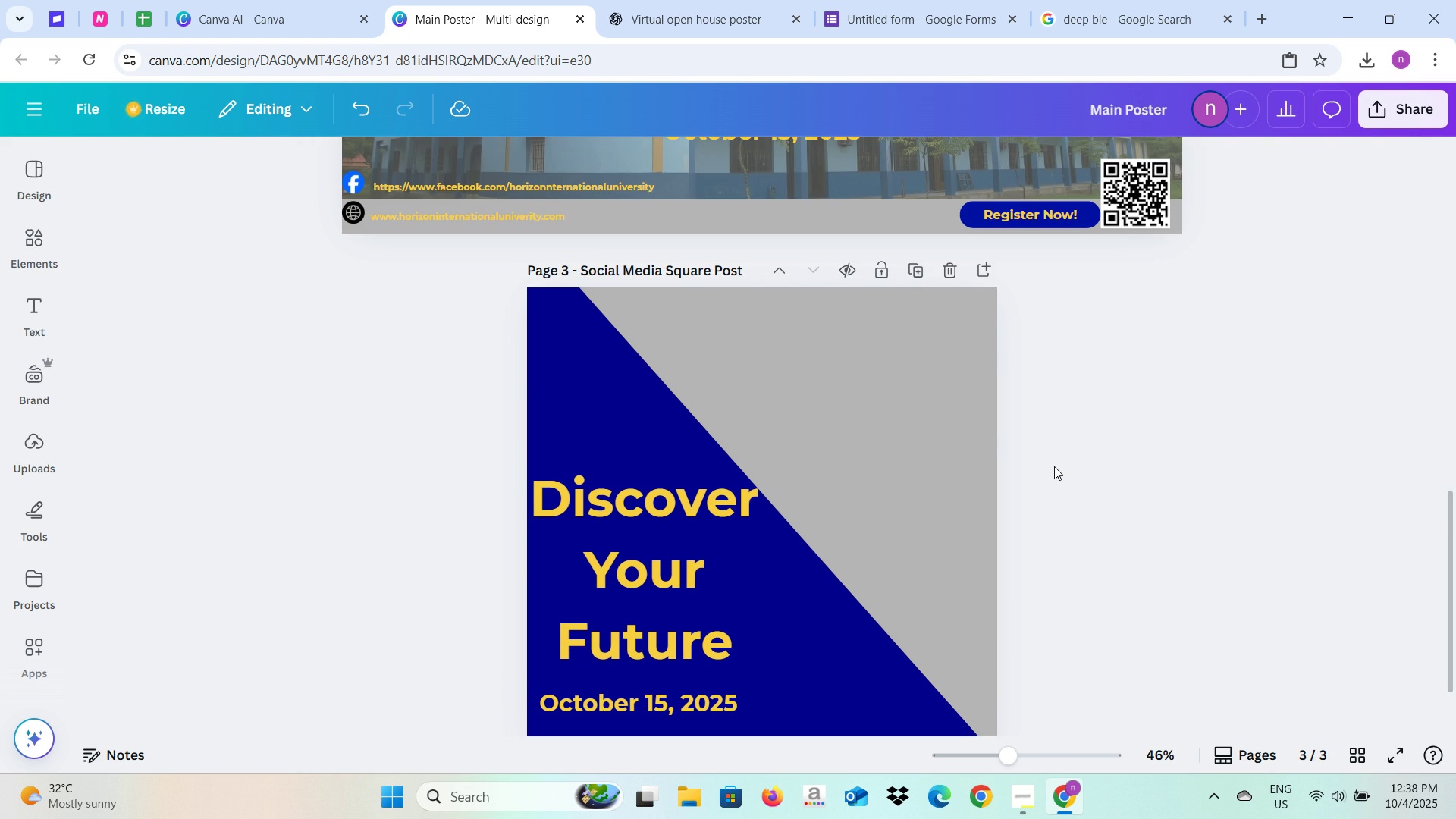 
scroll: coordinate [1054, 466], scroll_direction: down, amount: 2.0
 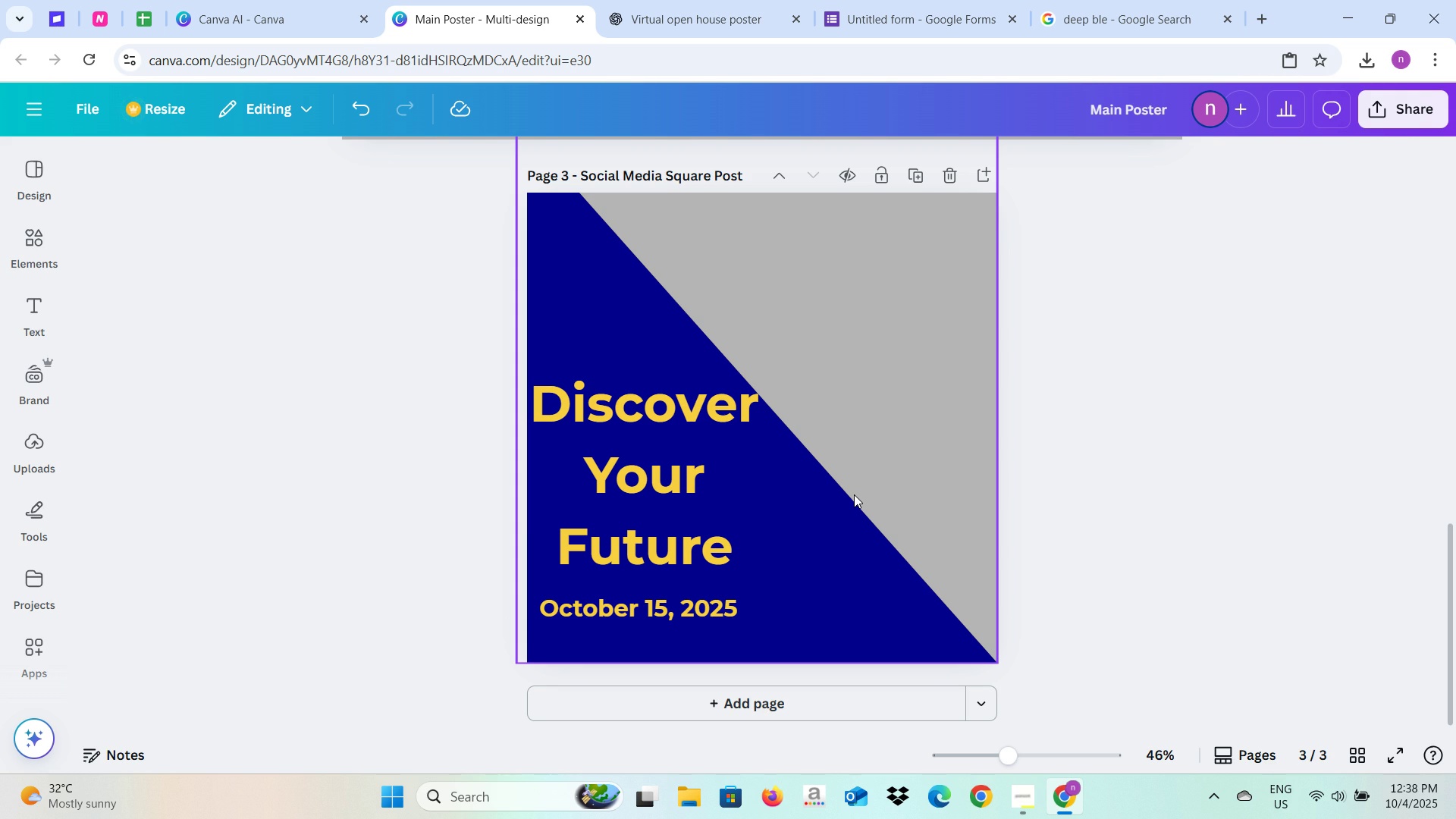 
wait(15.56)
 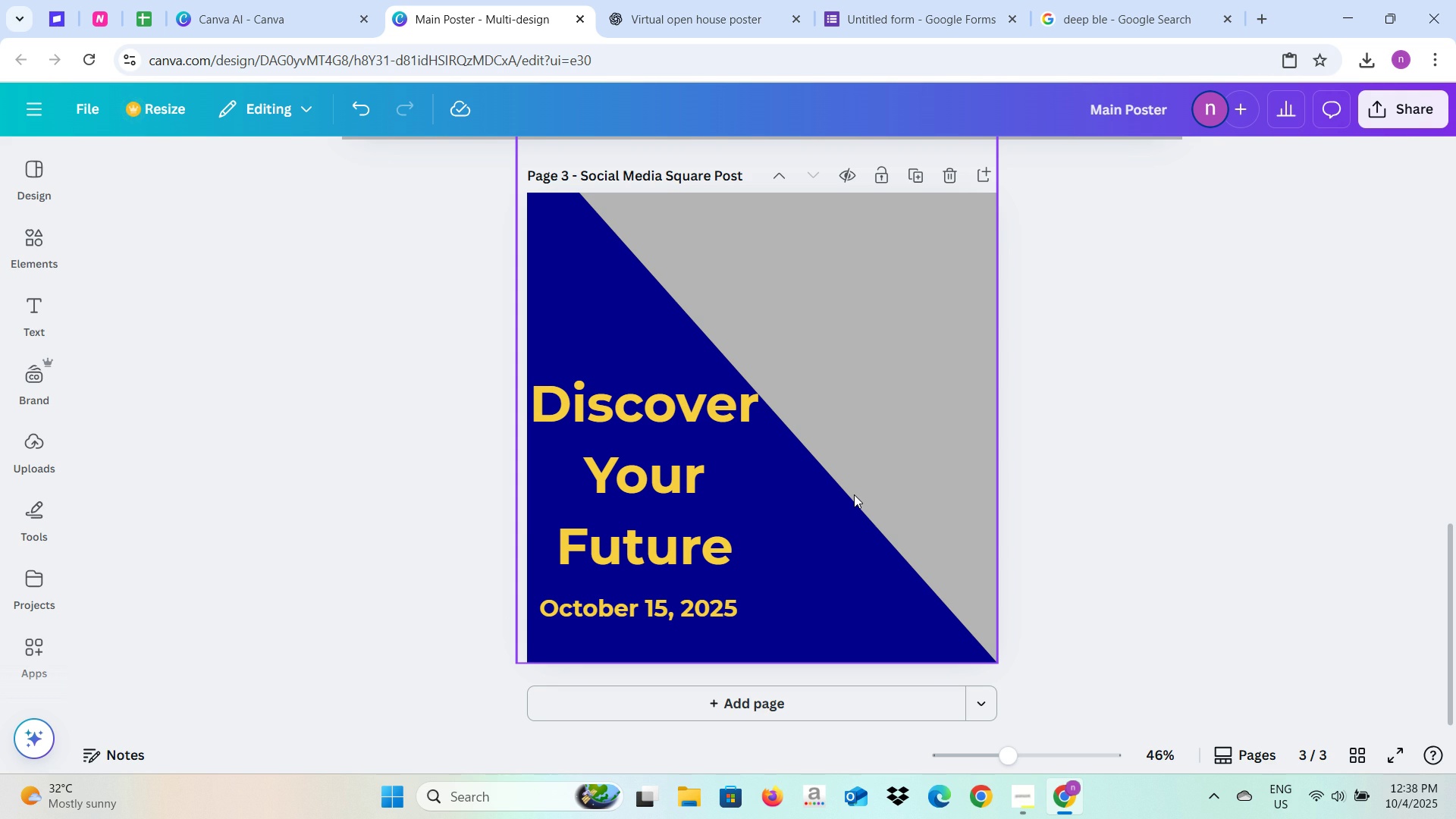 
left_click([1157, 0])